 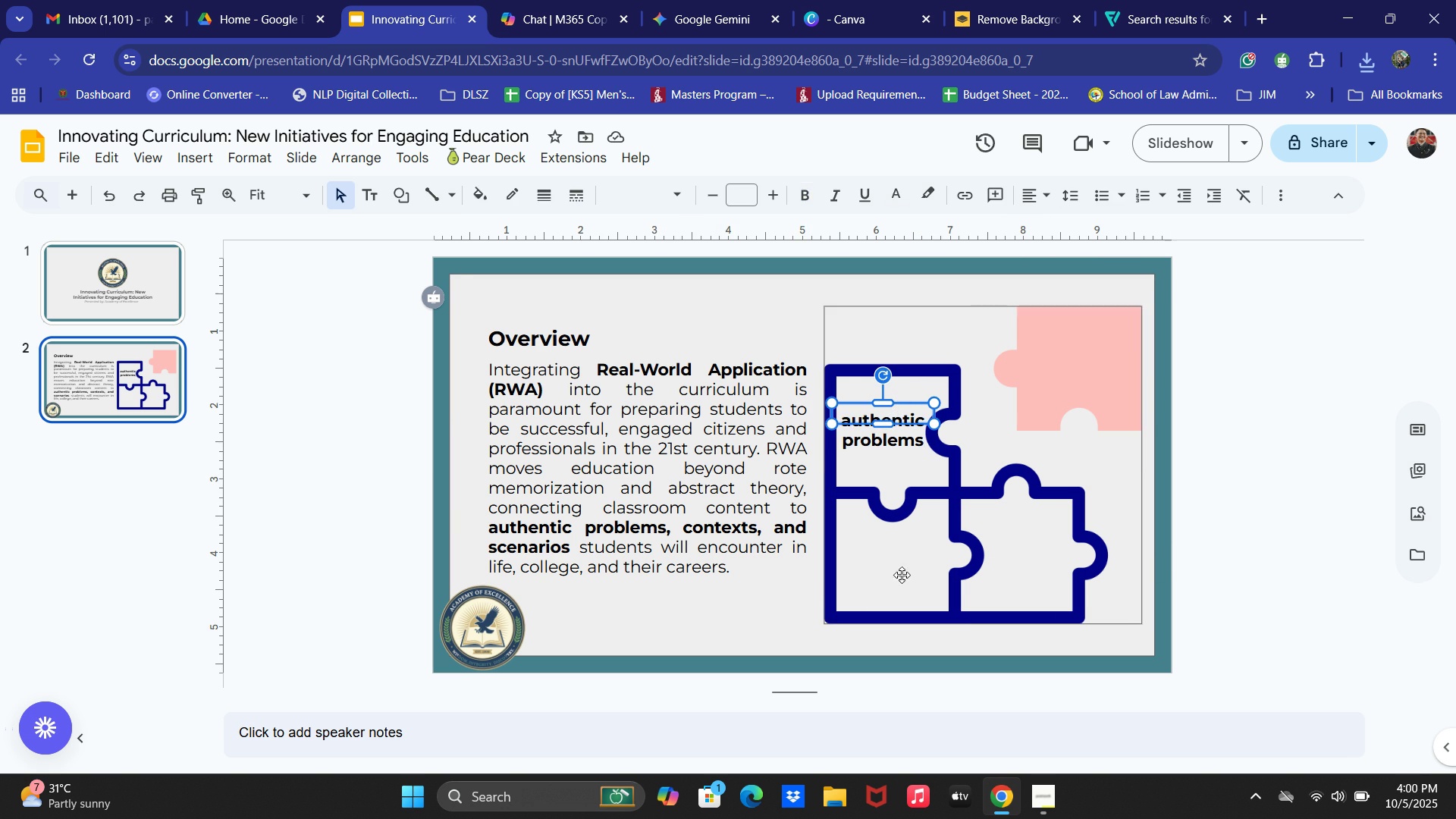 
left_click([863, 595])
 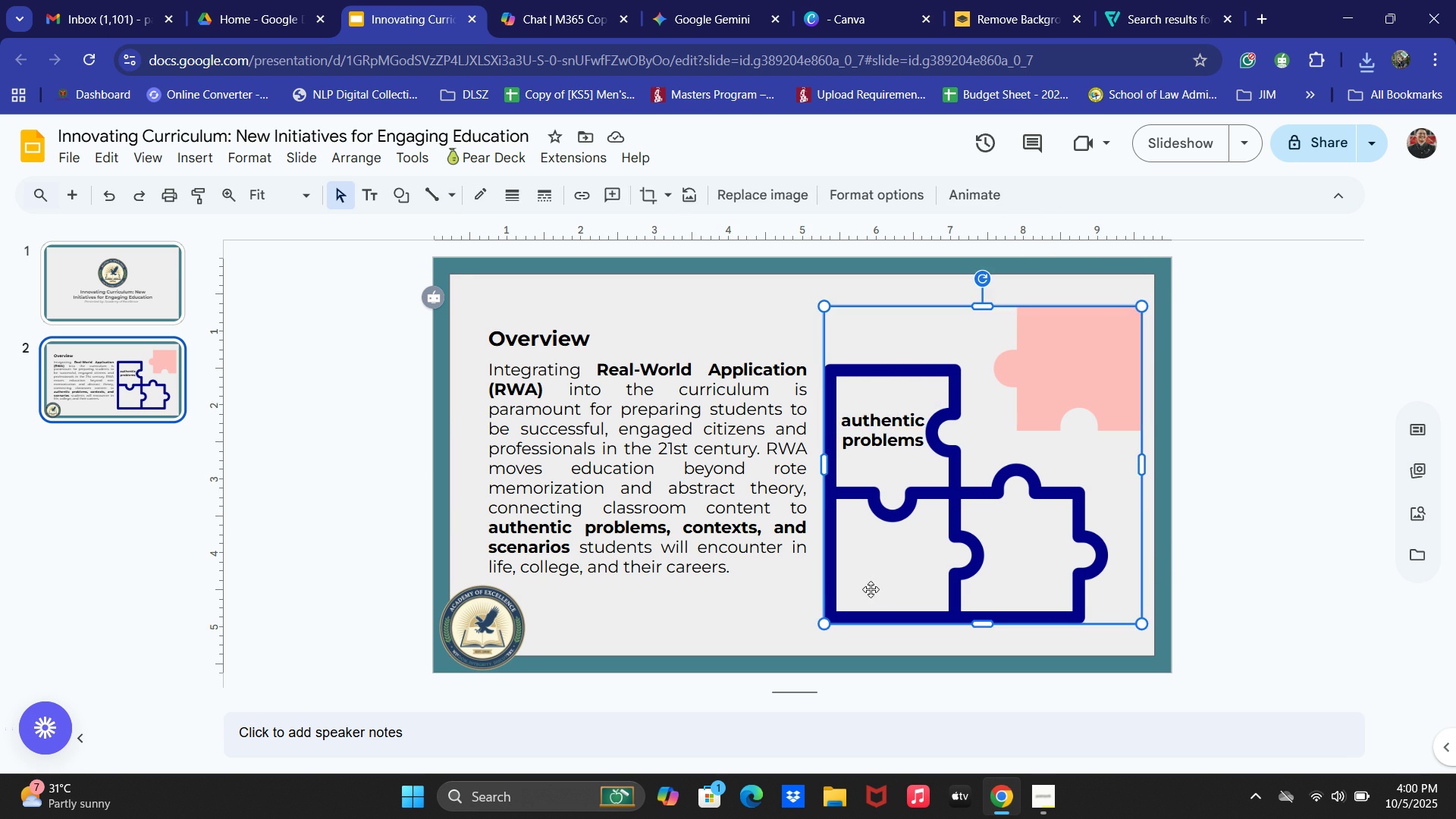 
key(Control+ControlLeft)
 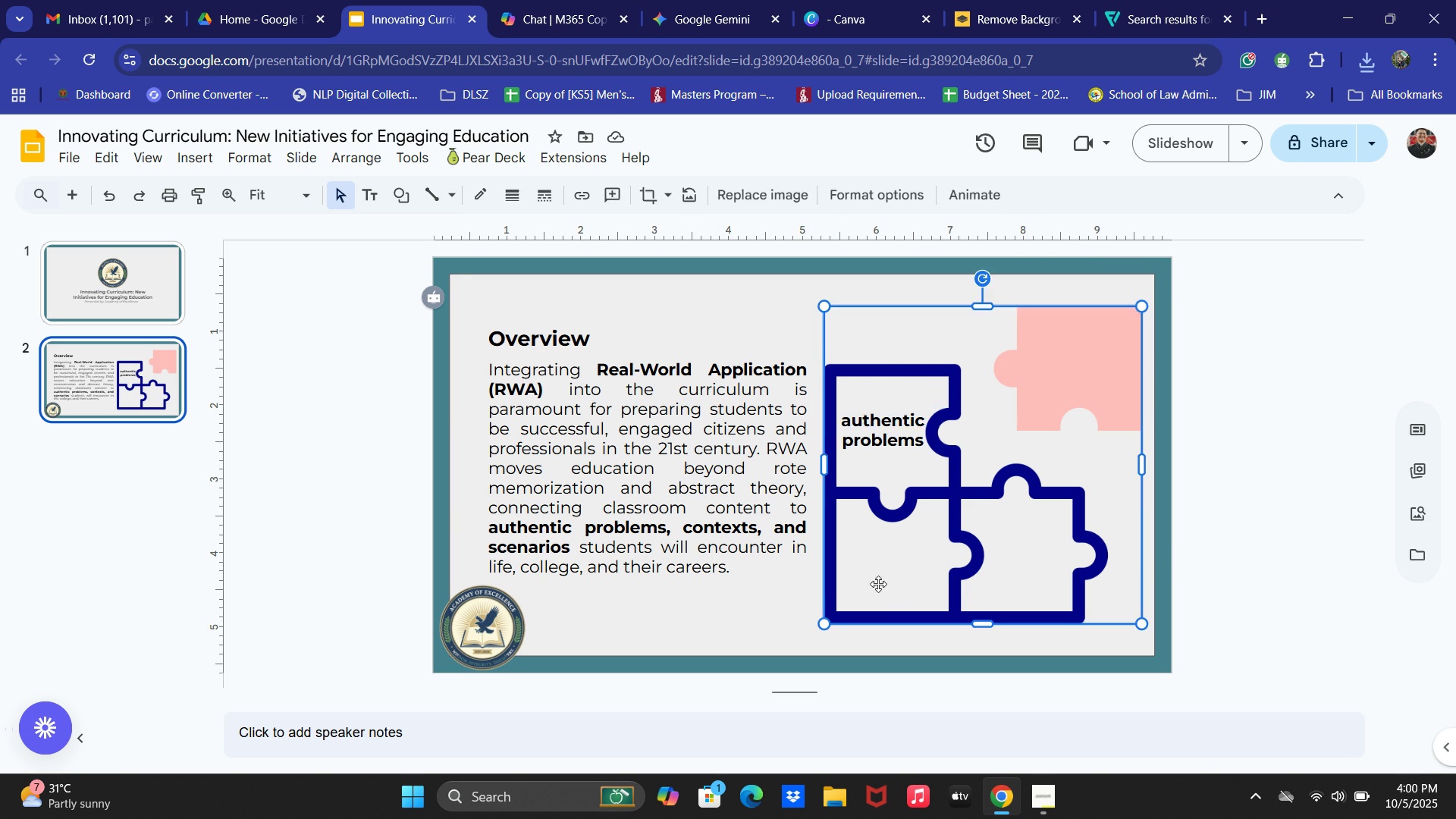 
key(Control+V)
 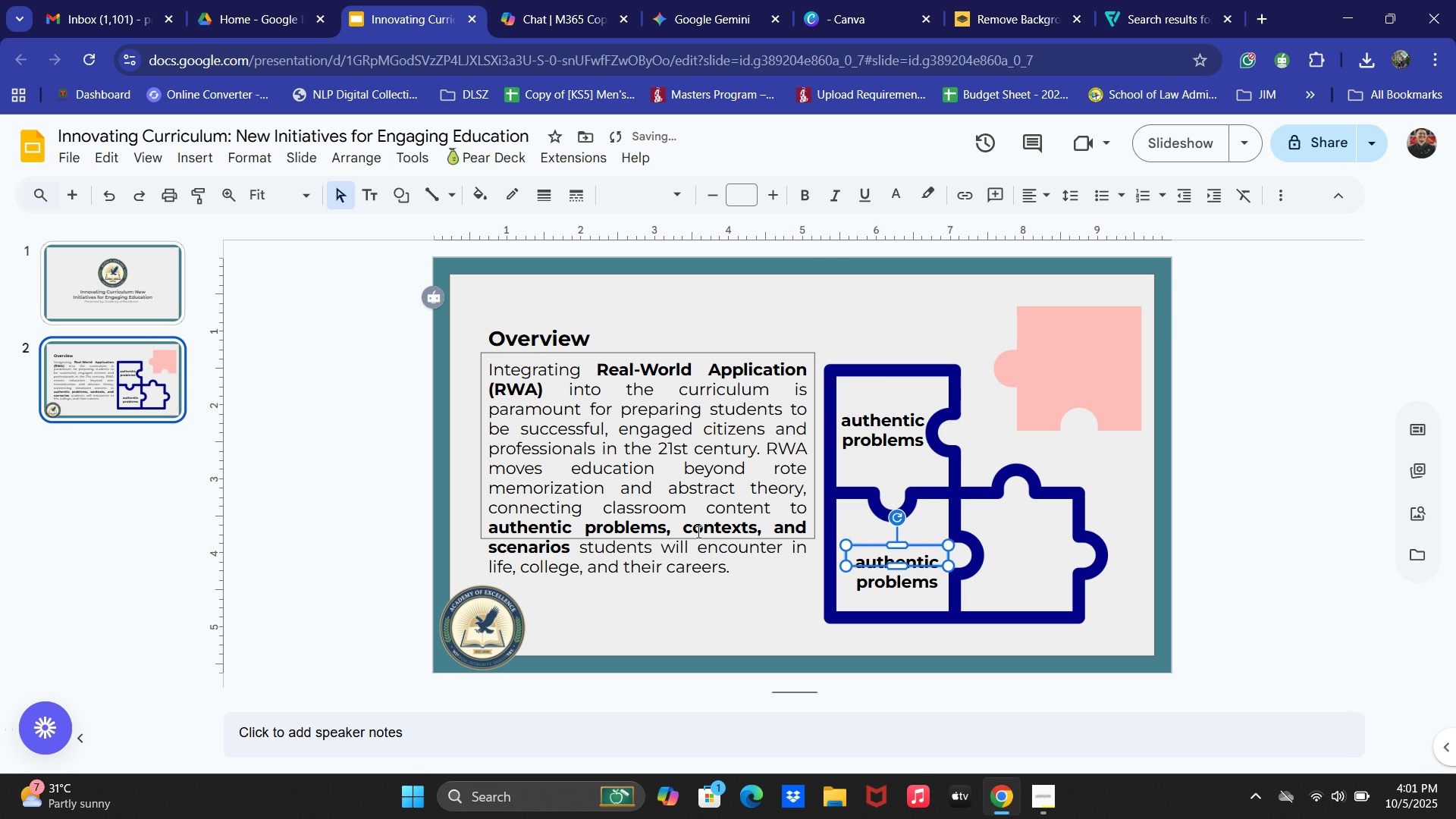 
wait(7.25)
 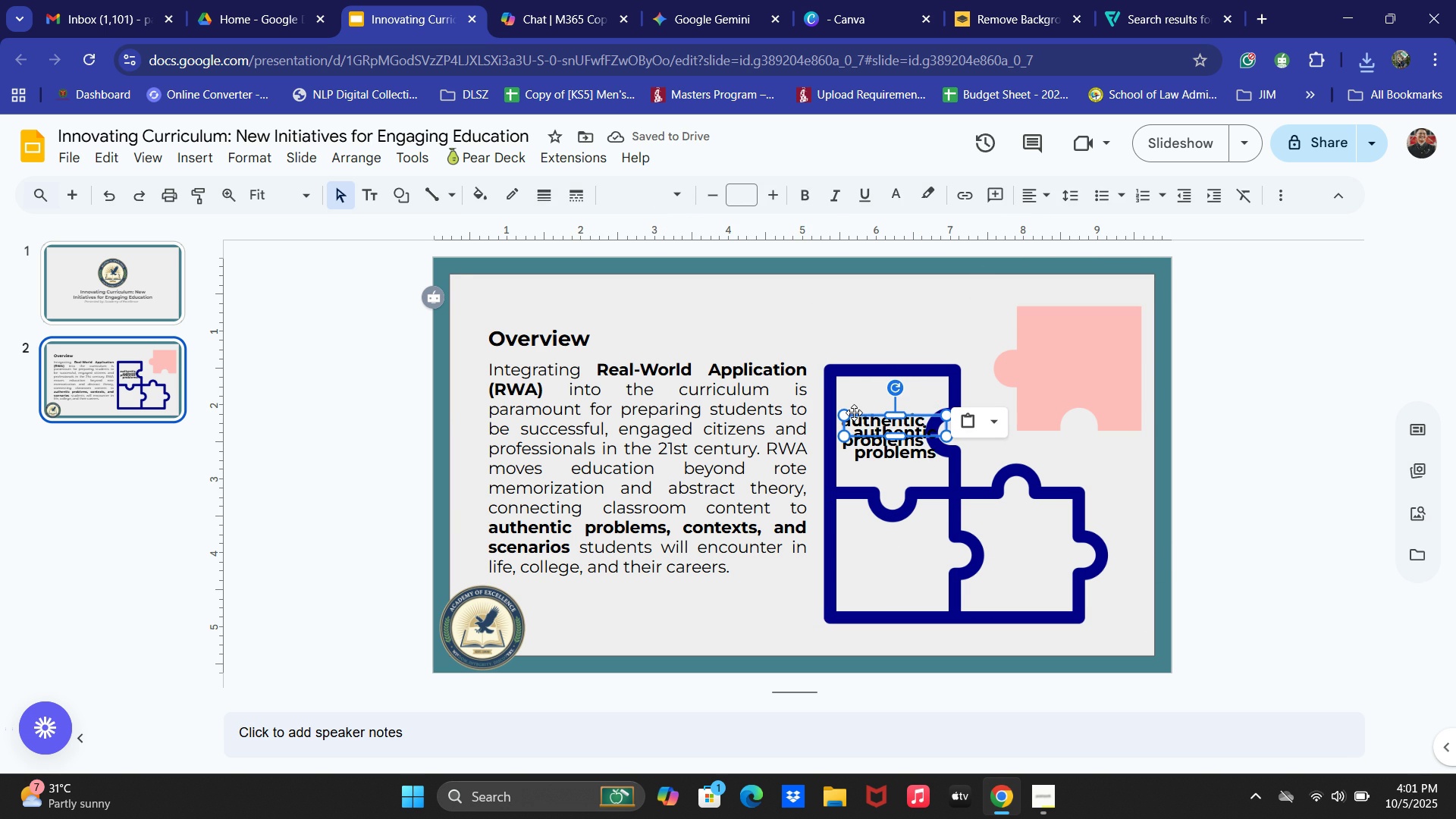 
double_click([877, 561])